 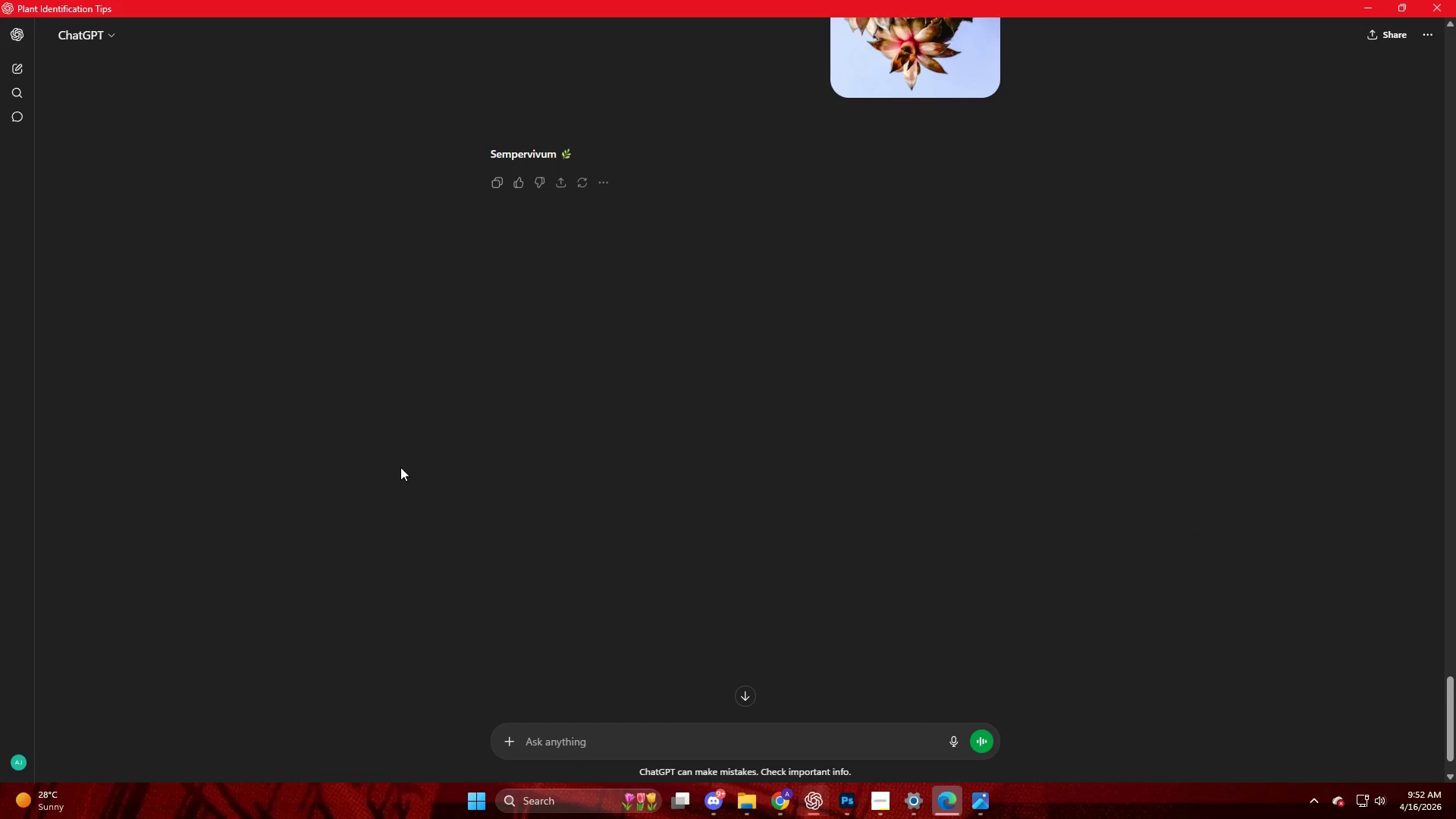 
left_click_drag(start_coordinate=[496, 150], to_coordinate=[542, 159])
 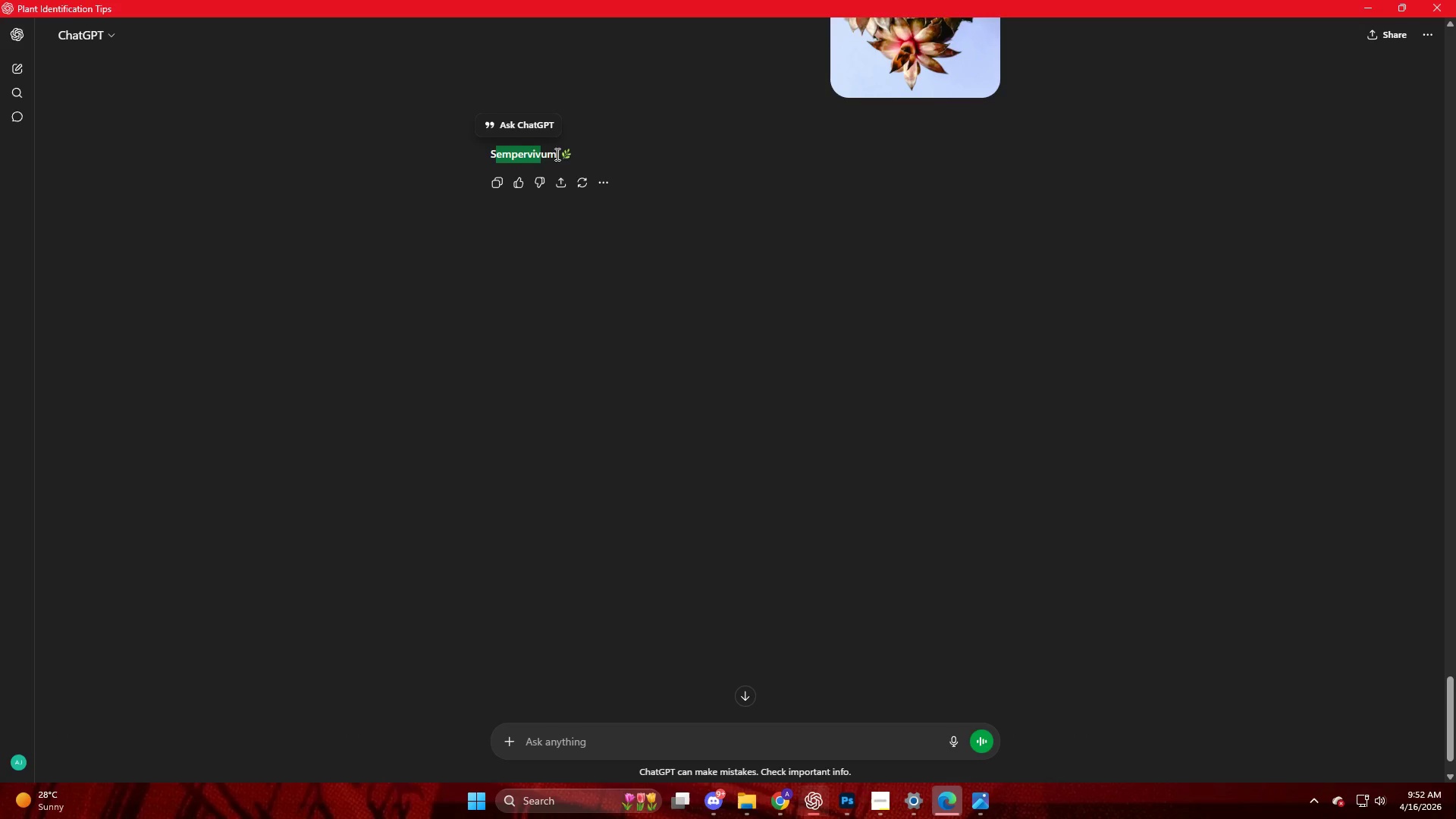 
left_click_drag(start_coordinate=[556, 154], to_coordinate=[479, 153])
 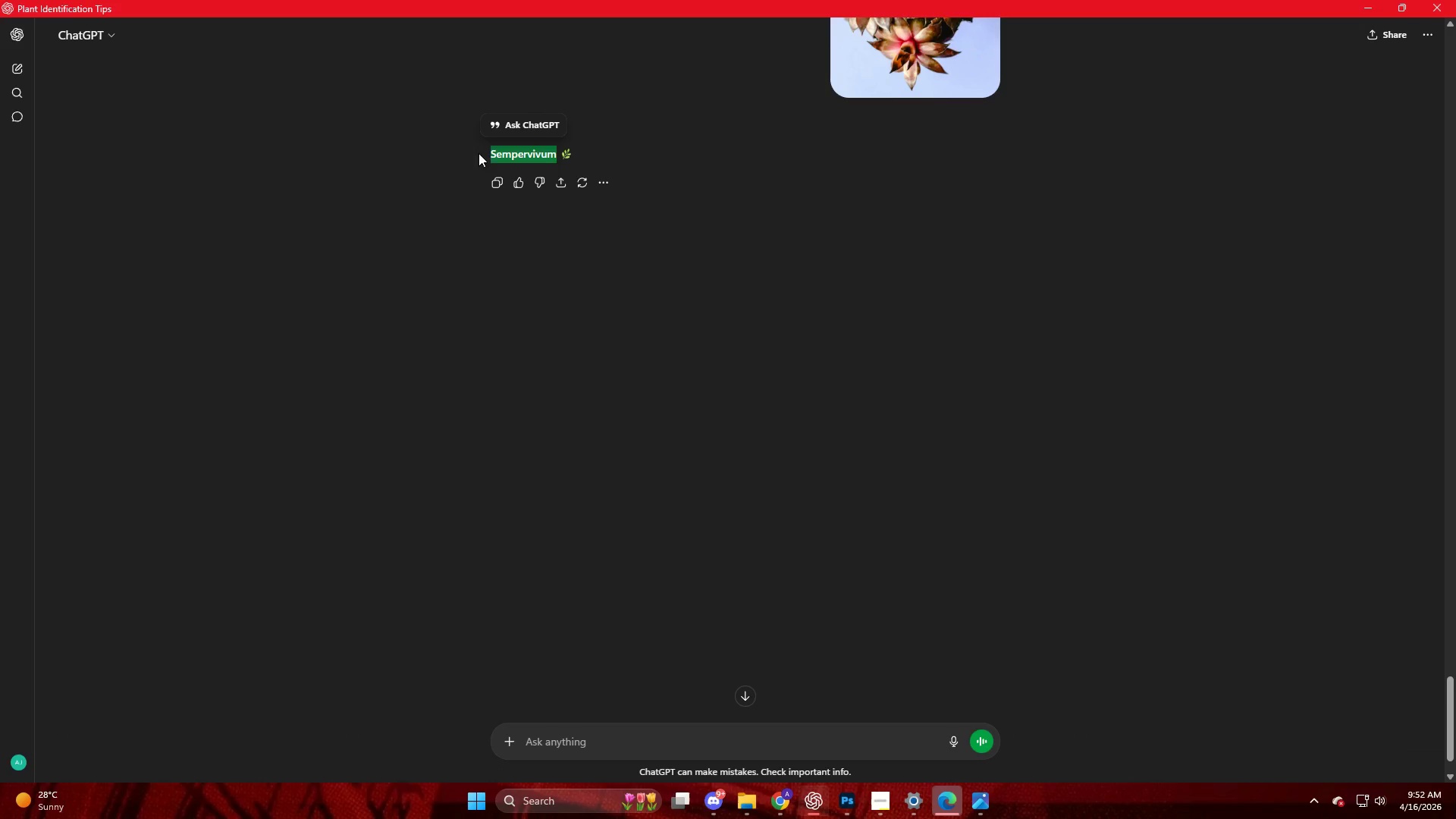 
key(Control+C)
 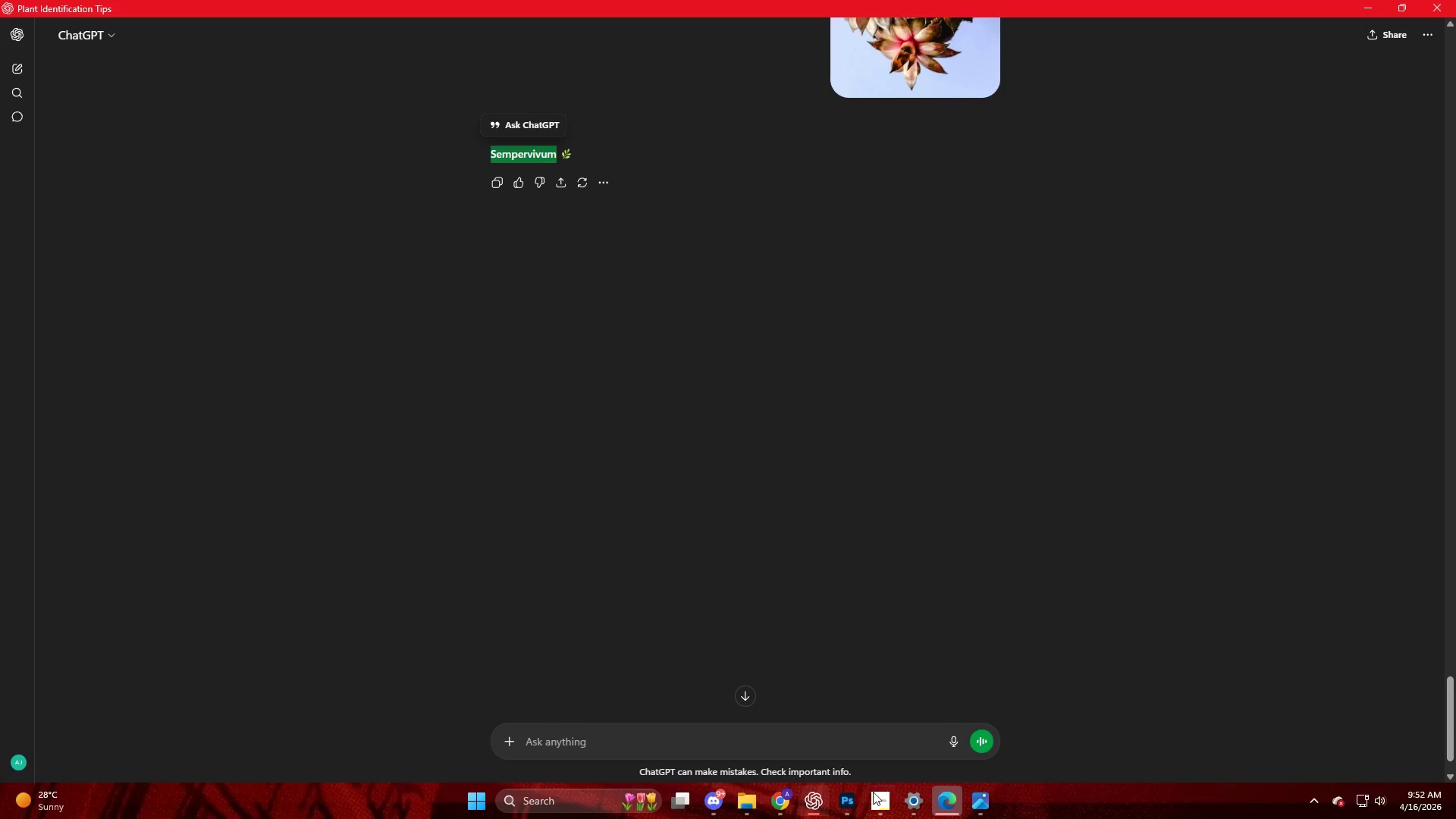 
left_click([847, 799])
 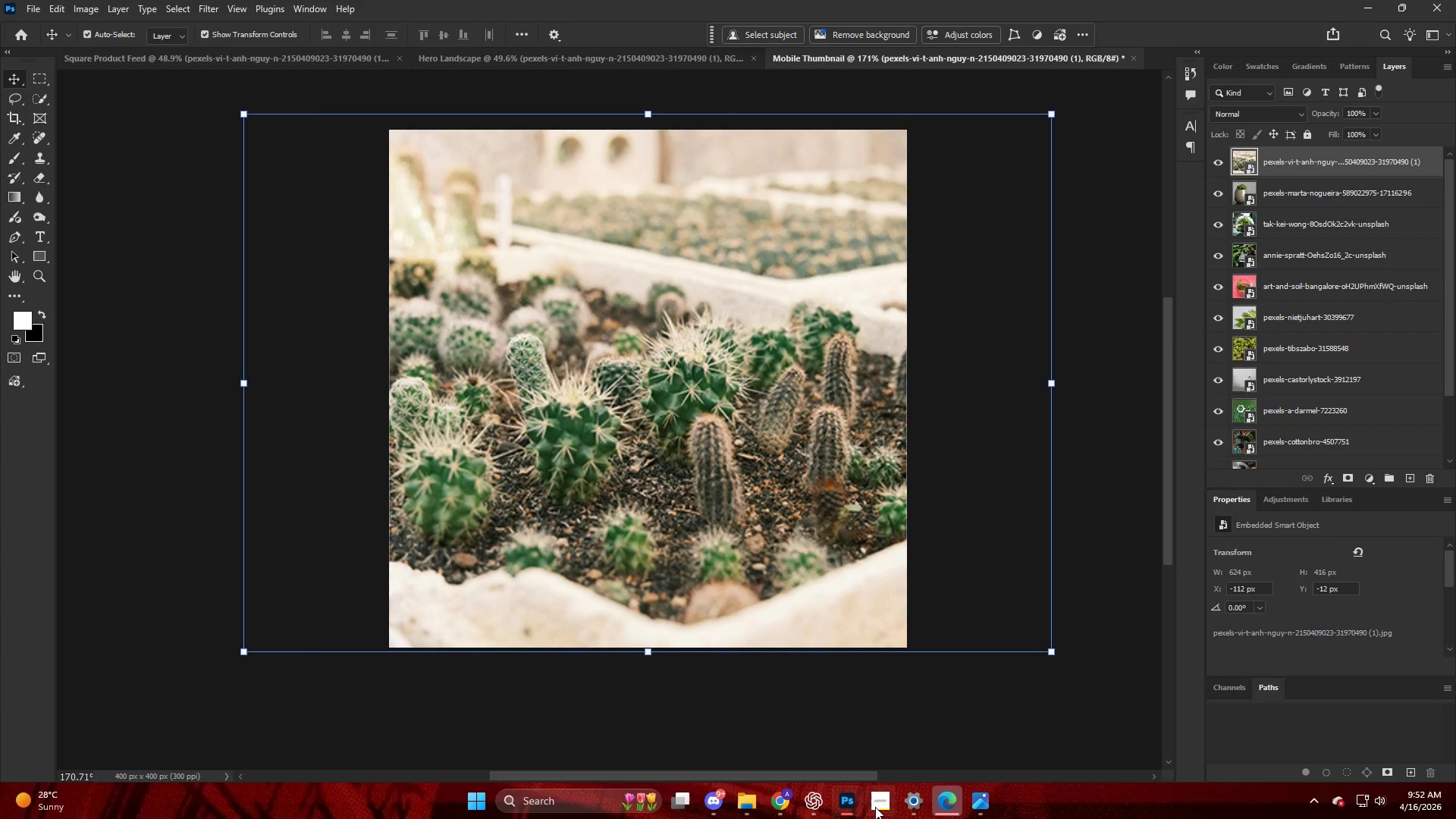 
left_click([836, 715])